 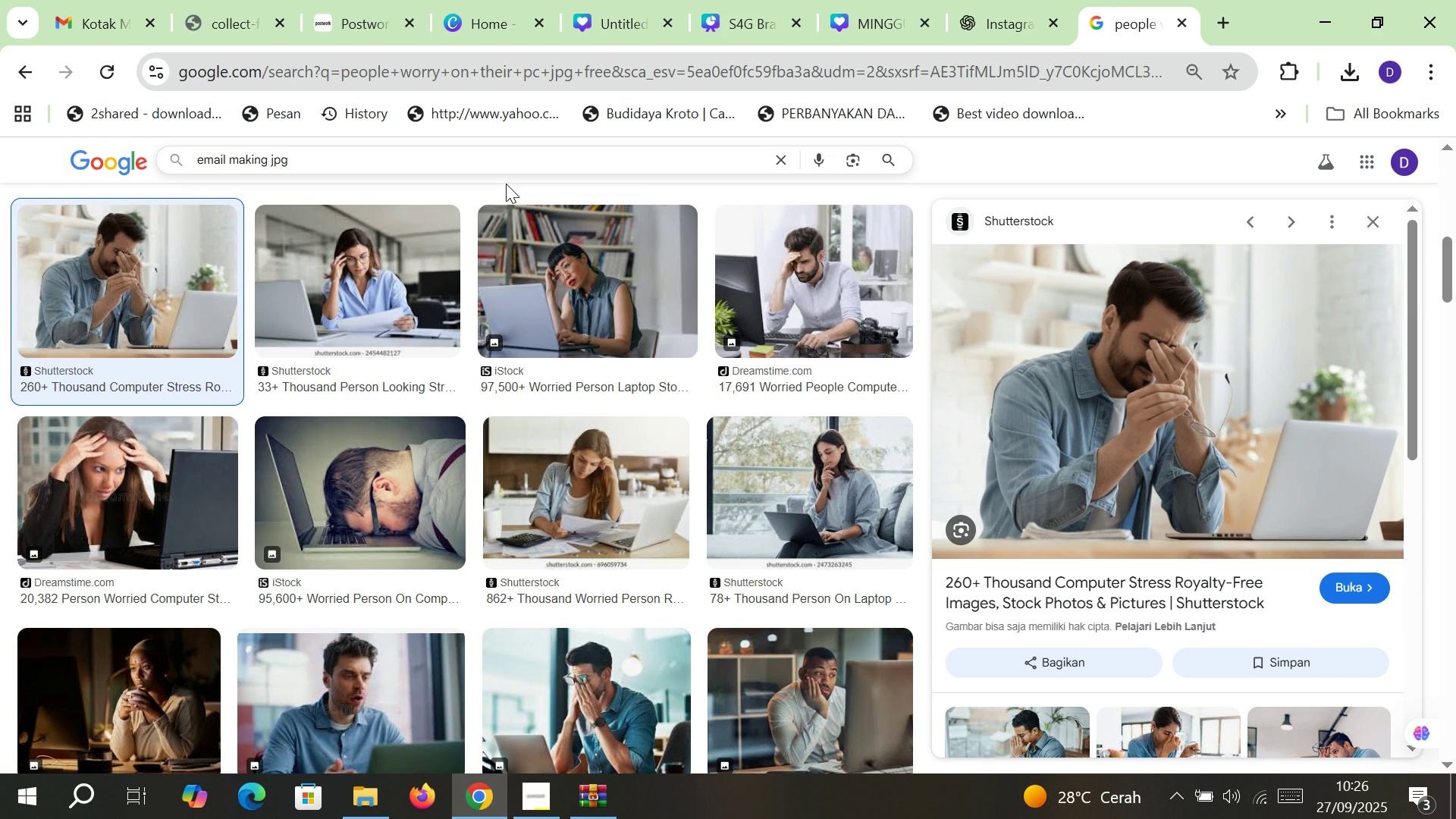 
key(Enter)
 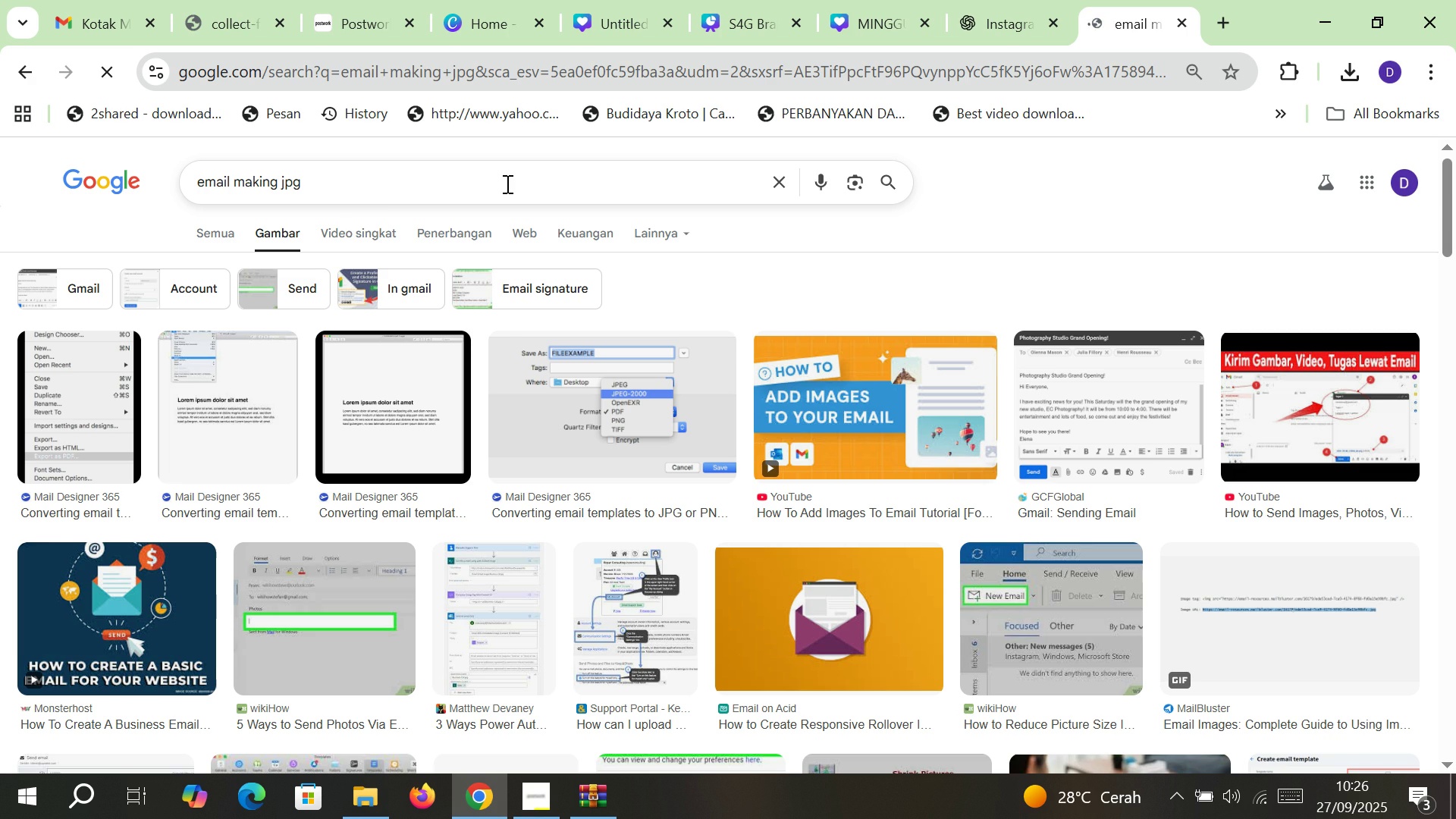 
wait(5.39)
 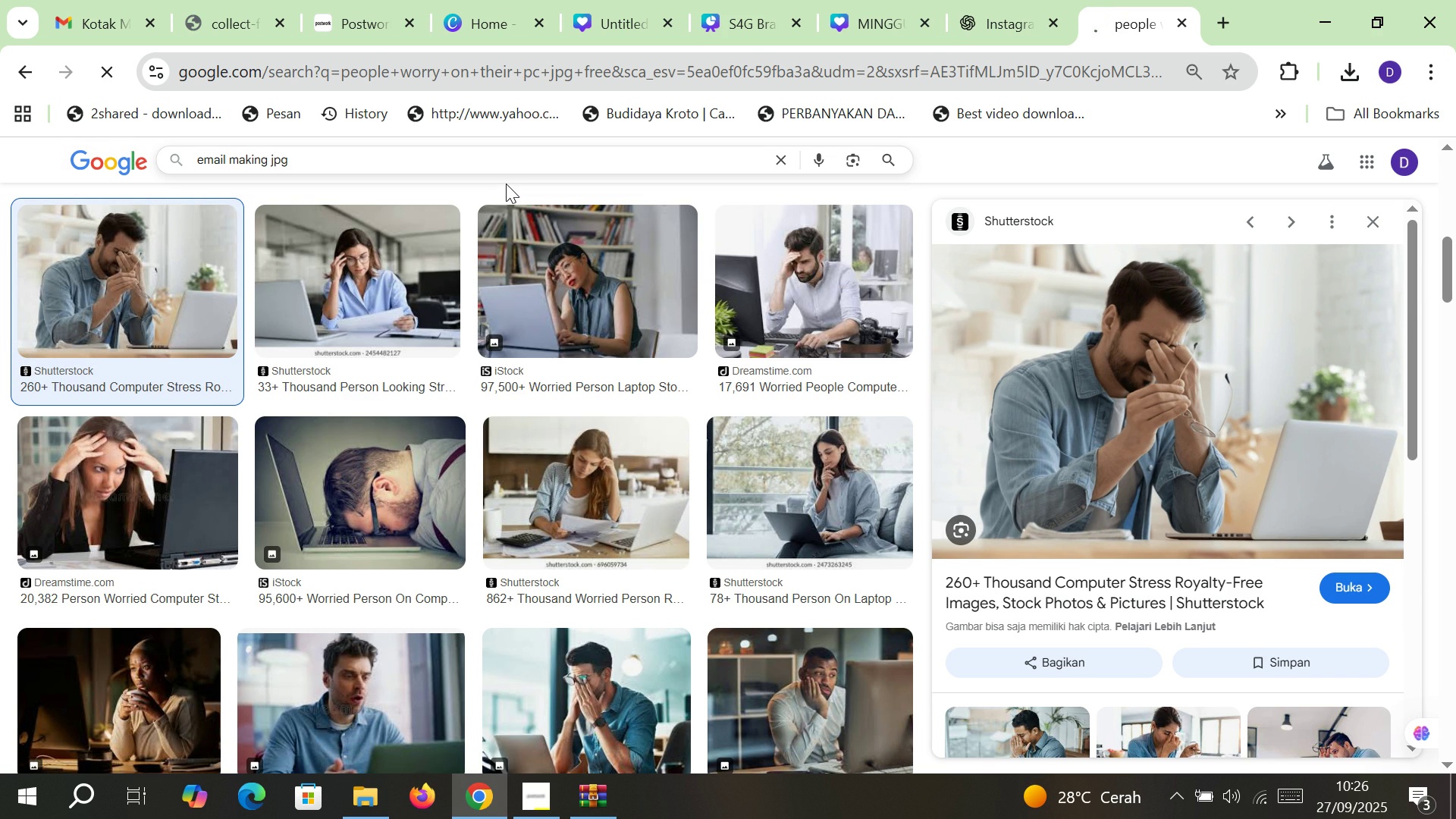 
double_click([379, 409])
 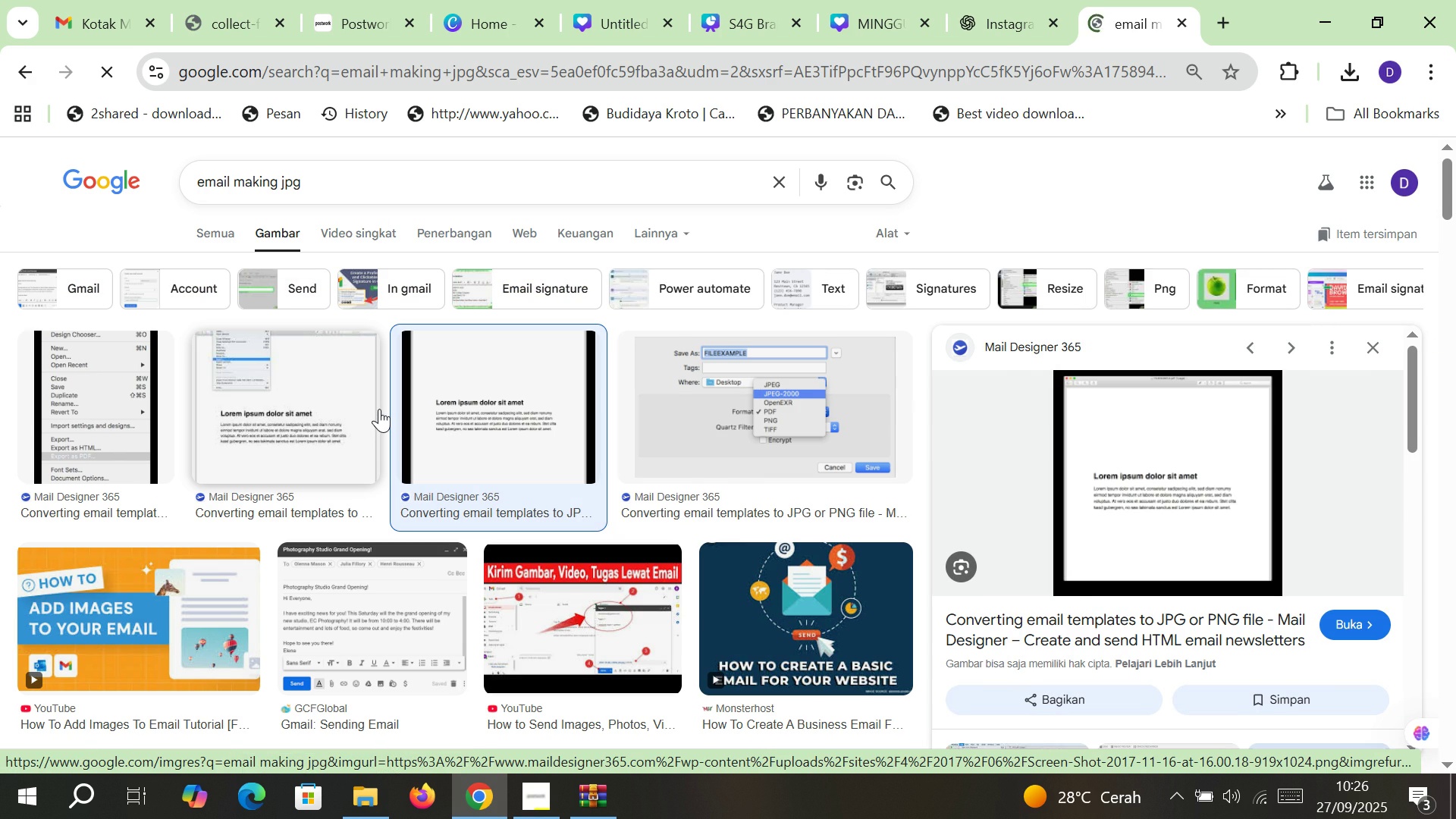 
wait(9.56)
 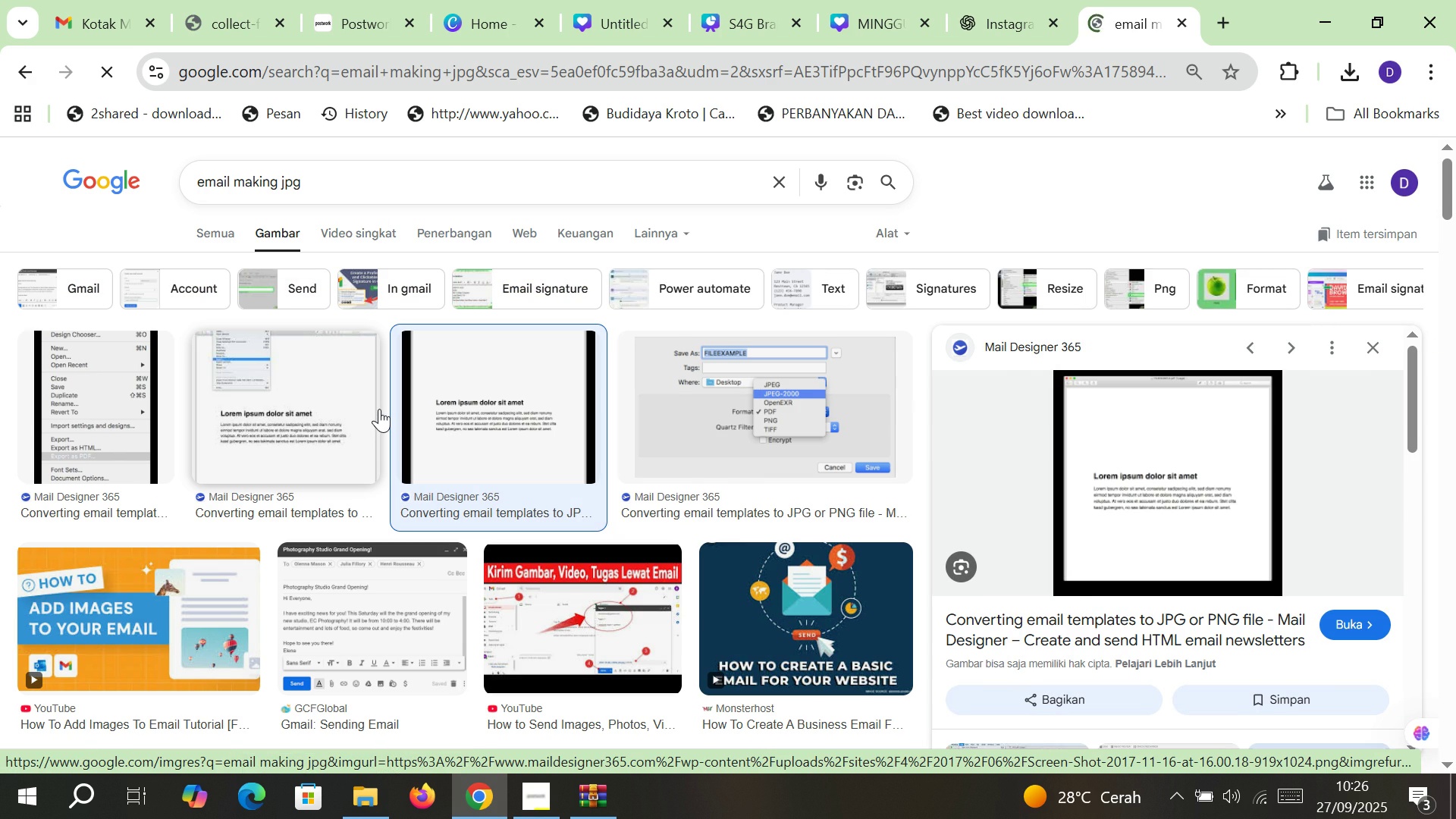 
double_click([249, 174])
 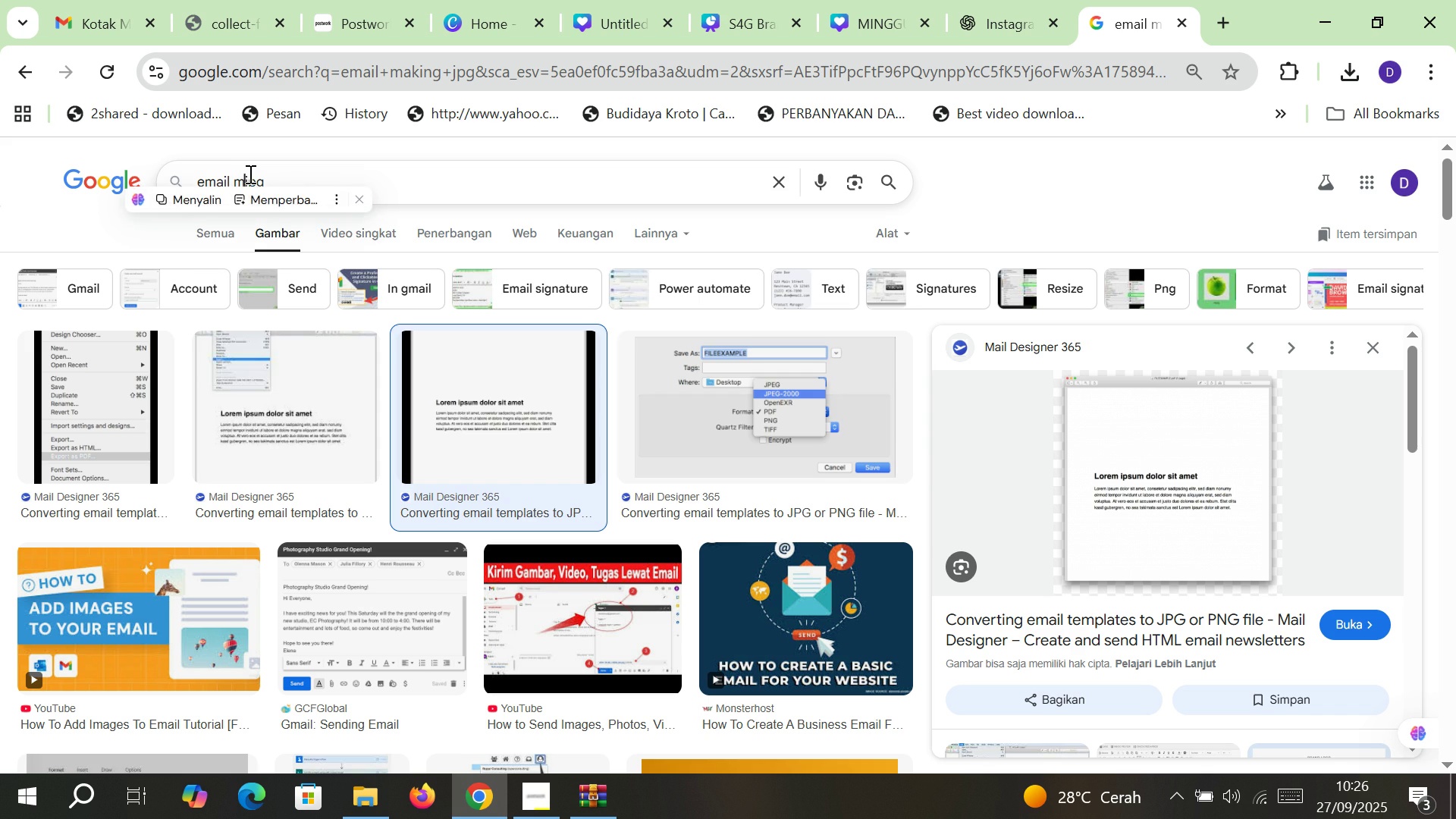 
type(marketing kai)
key(Backspace)
key(Backspace)
key(Backspace)
type(makig )